 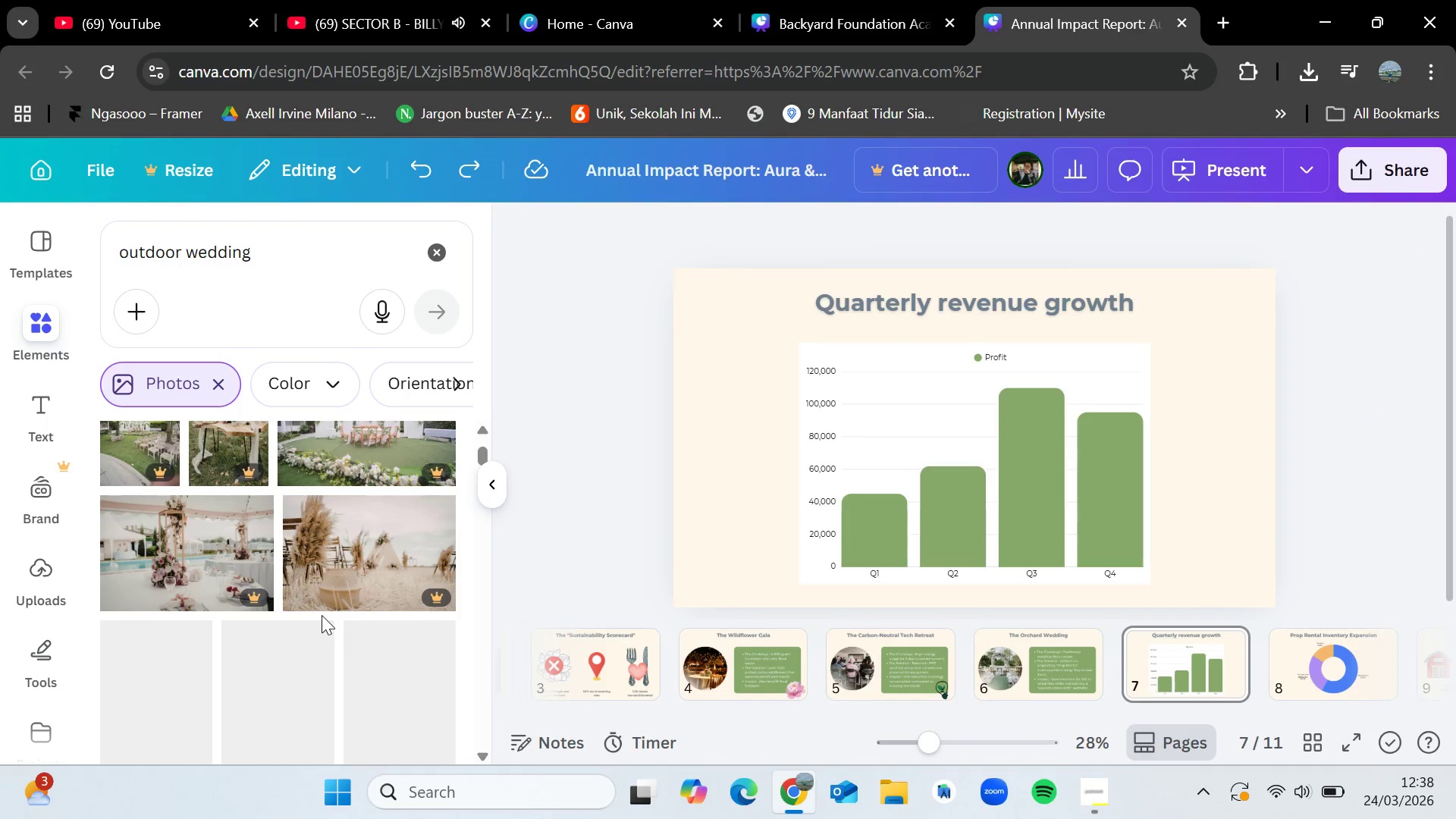 
scroll: coordinate [326, 611], scroll_direction: down, amount: 2.0
 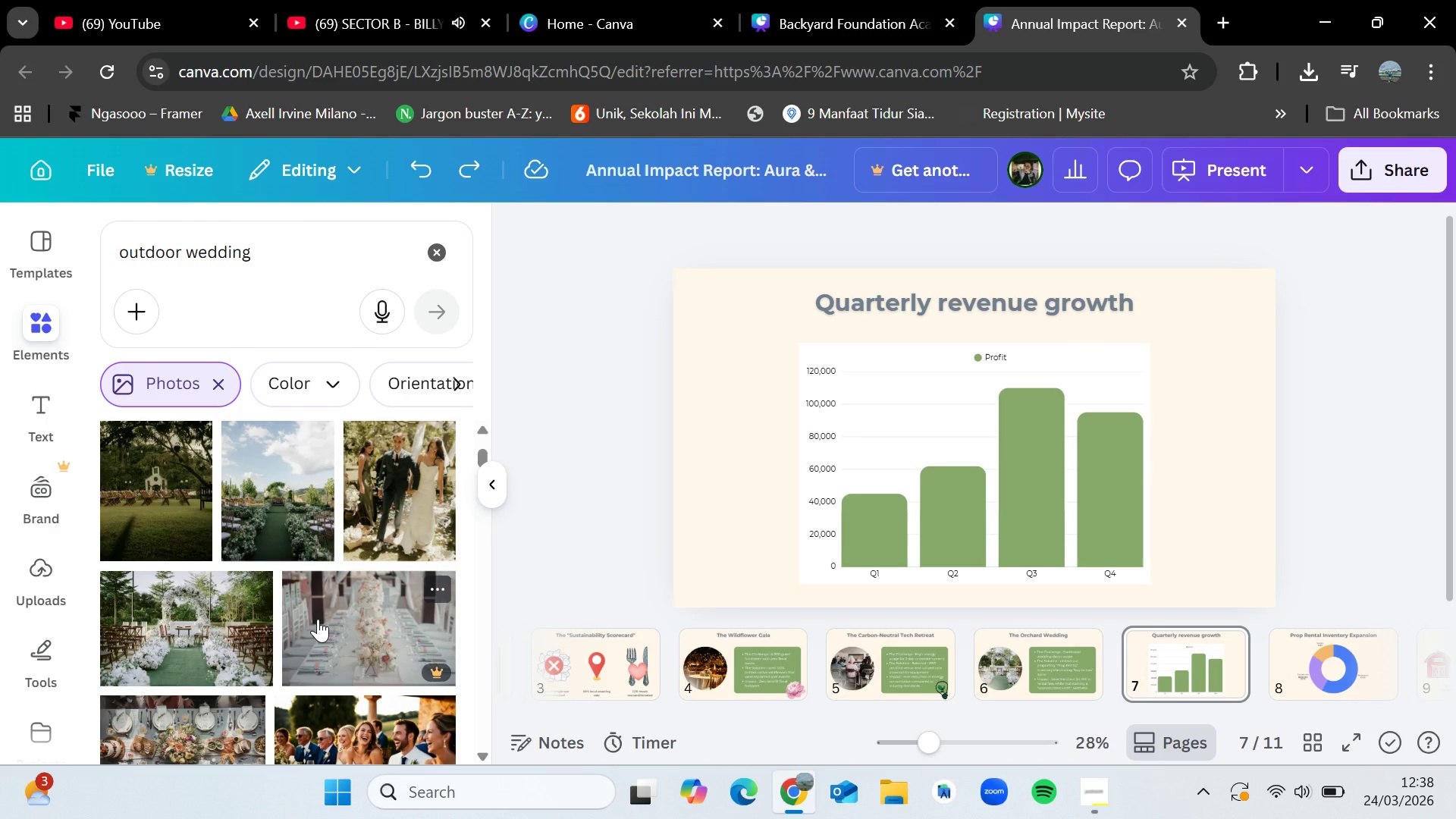 
scroll: coordinate [318, 619], scroll_direction: up, amount: 7.0
 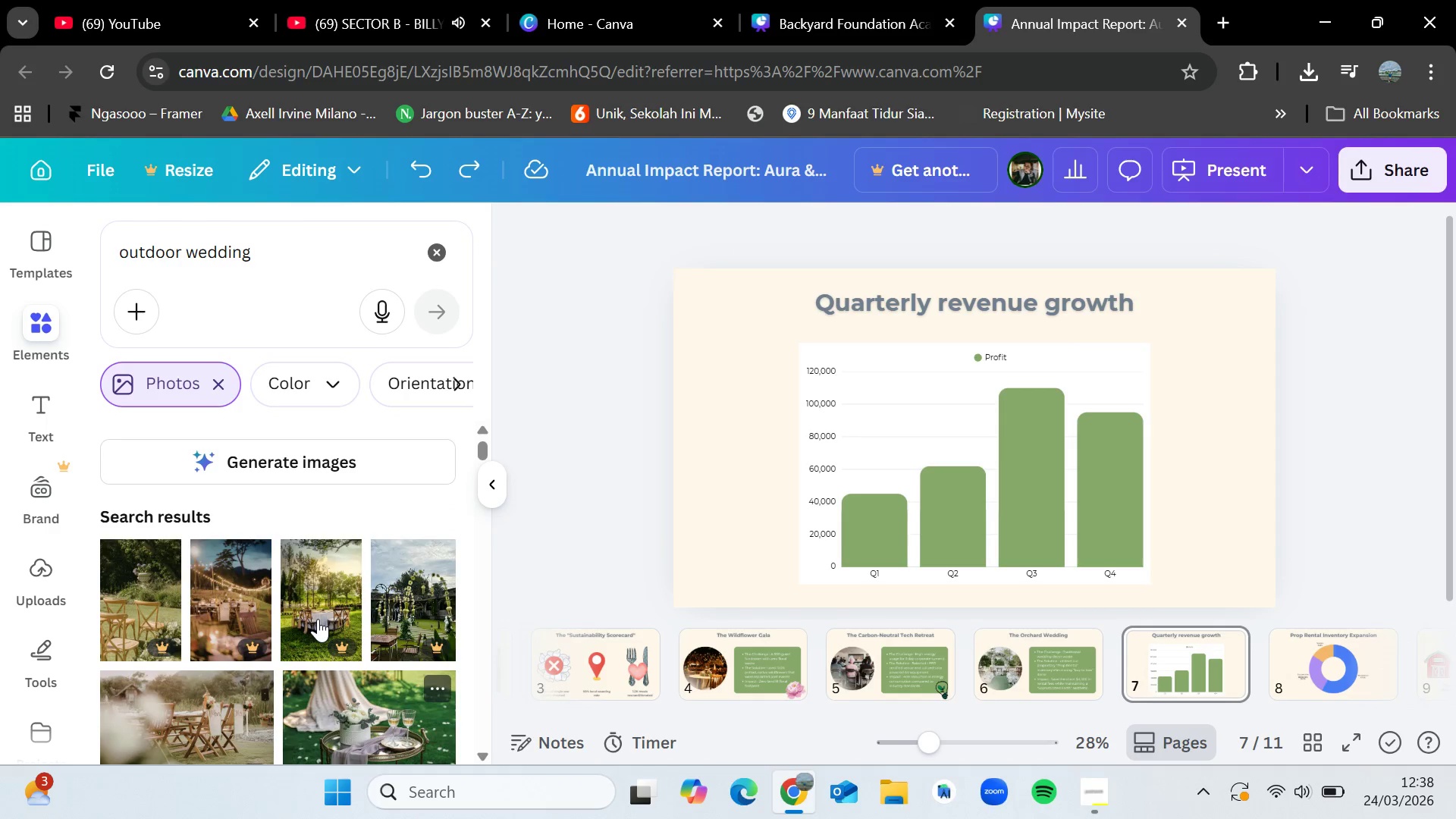 
scroll: coordinate [318, 619], scroll_direction: down, amount: 15.0
 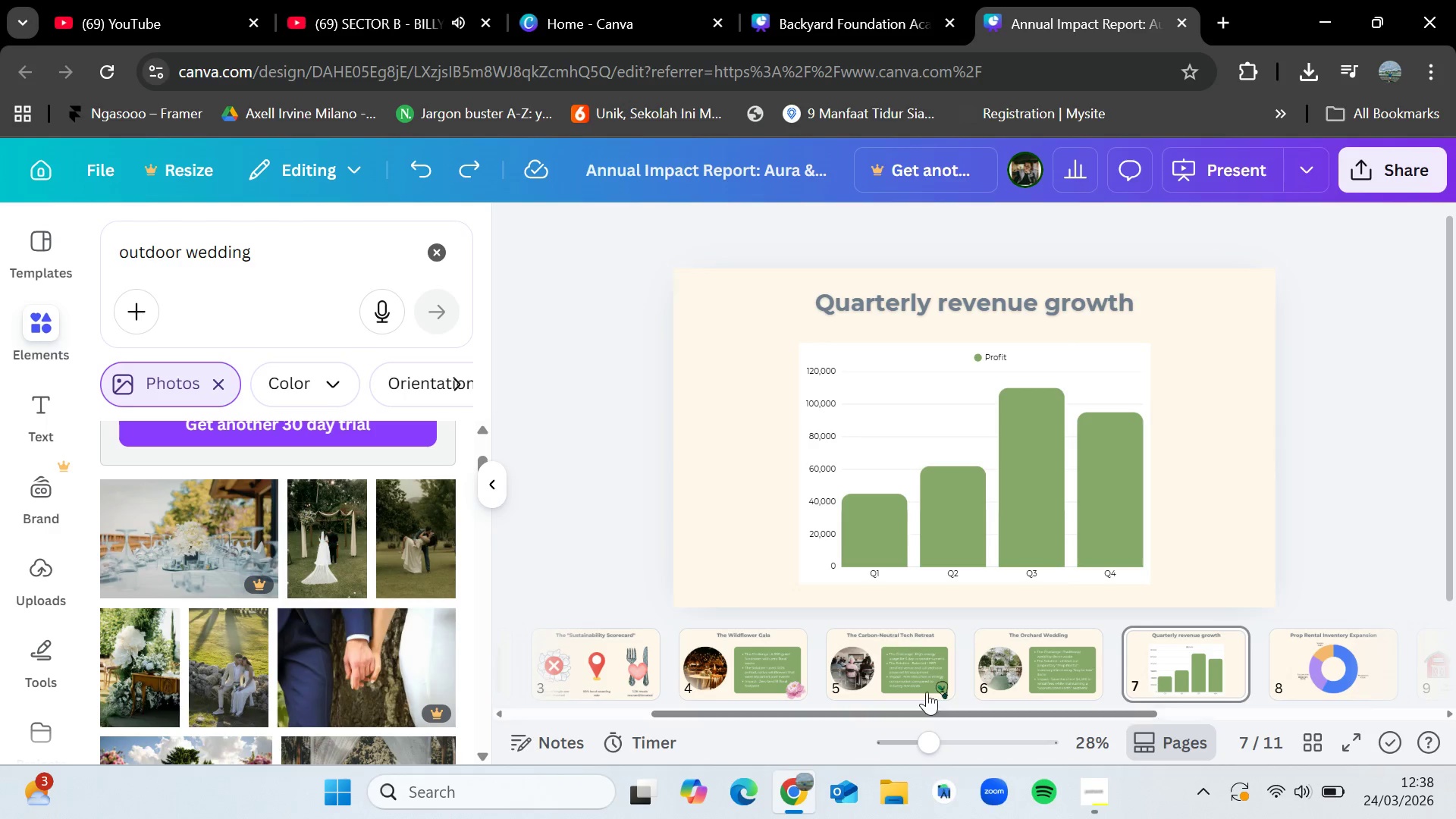 
left_click([1094, 790])